 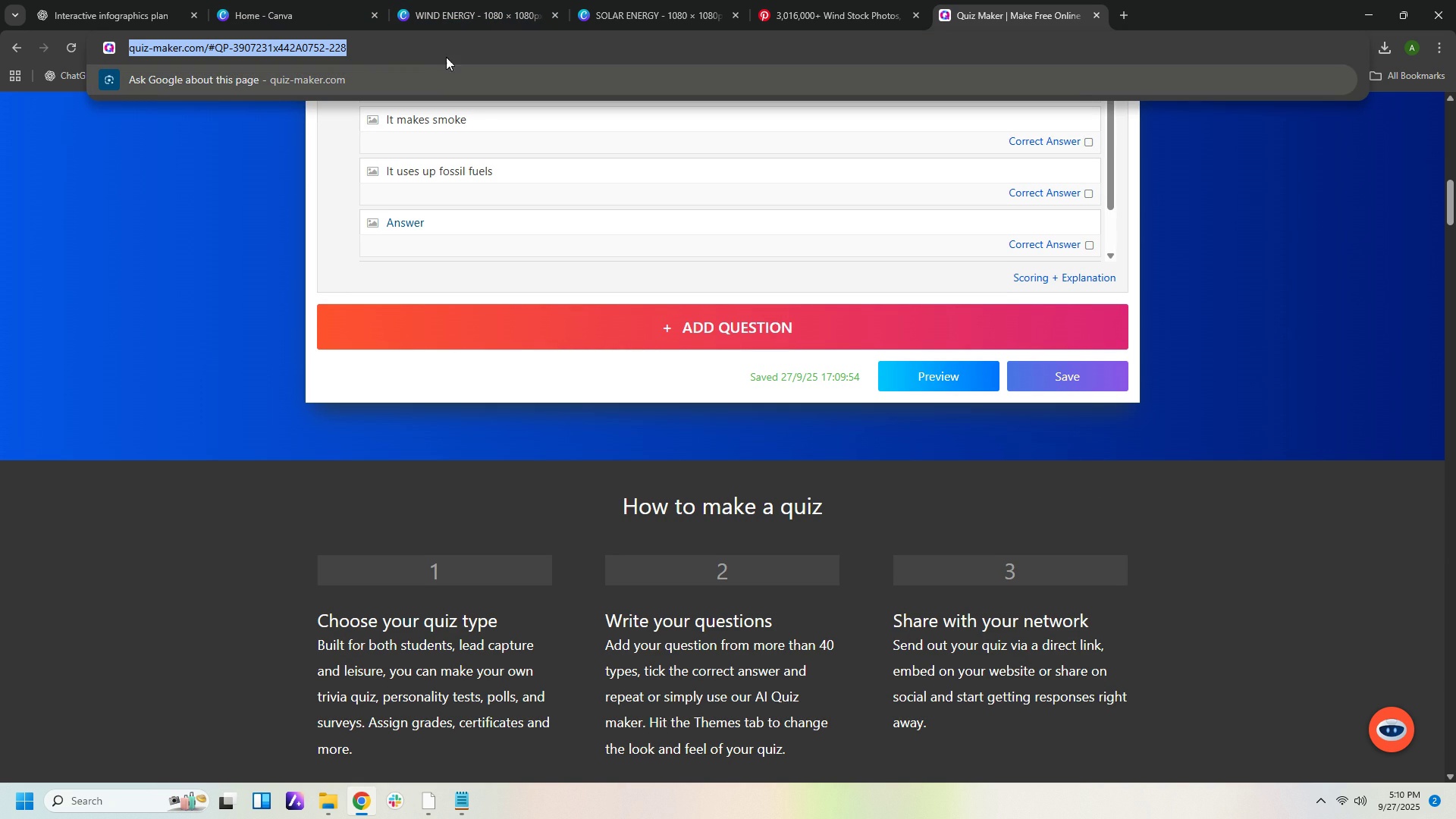 
left_click([1124, 17])
 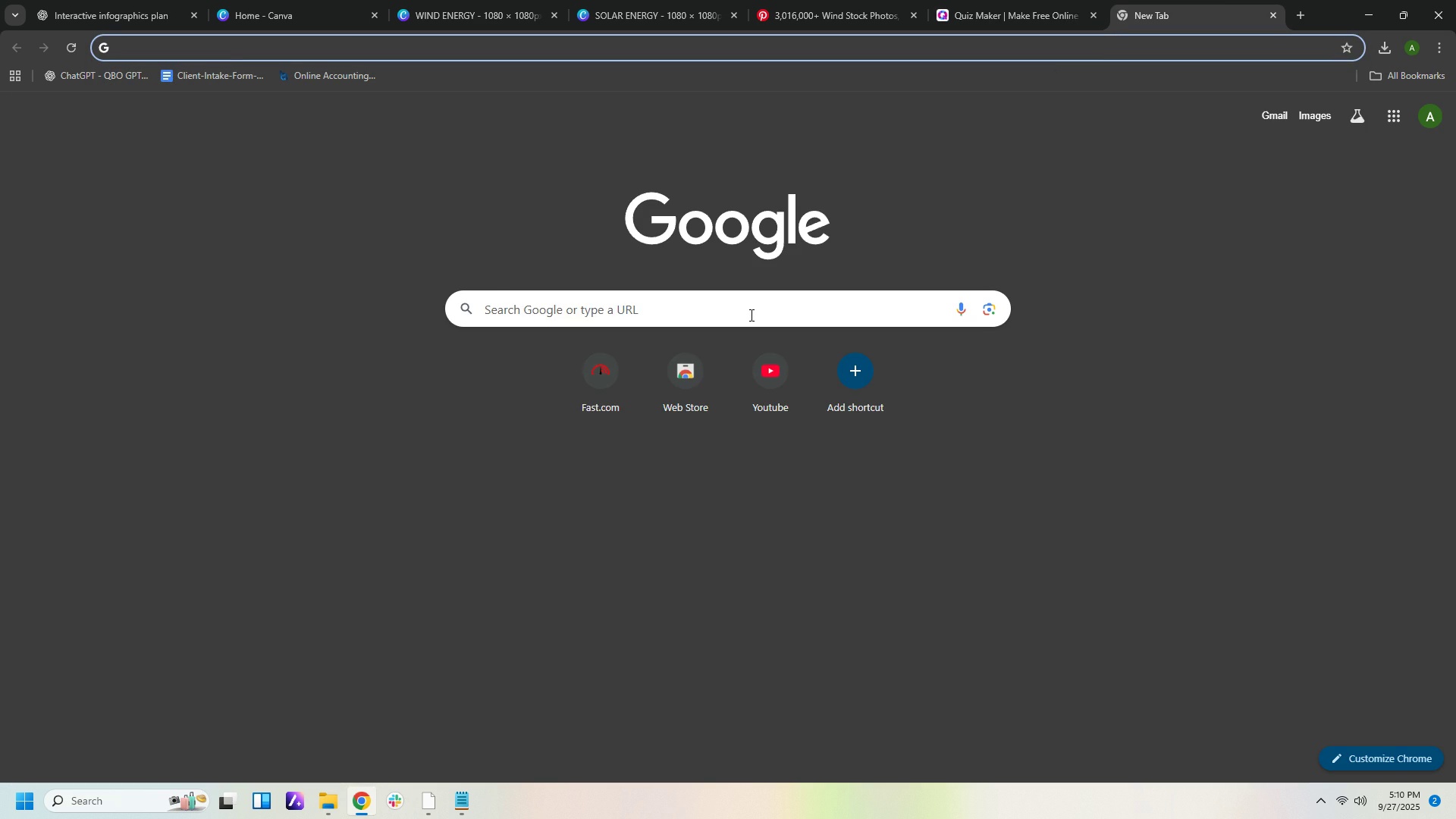 
left_click([750, 315])
 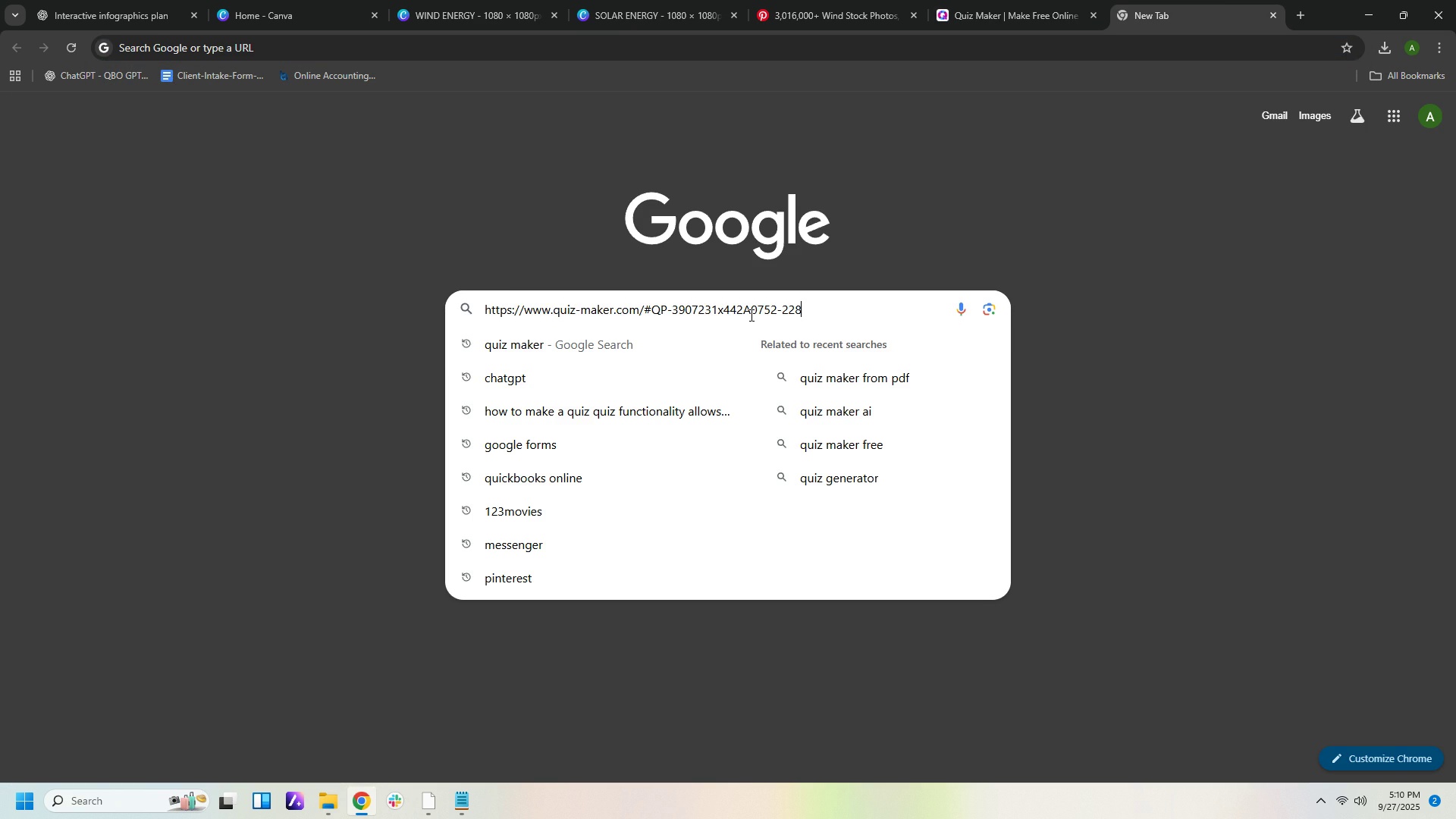 
key(Control+ControlLeft)
 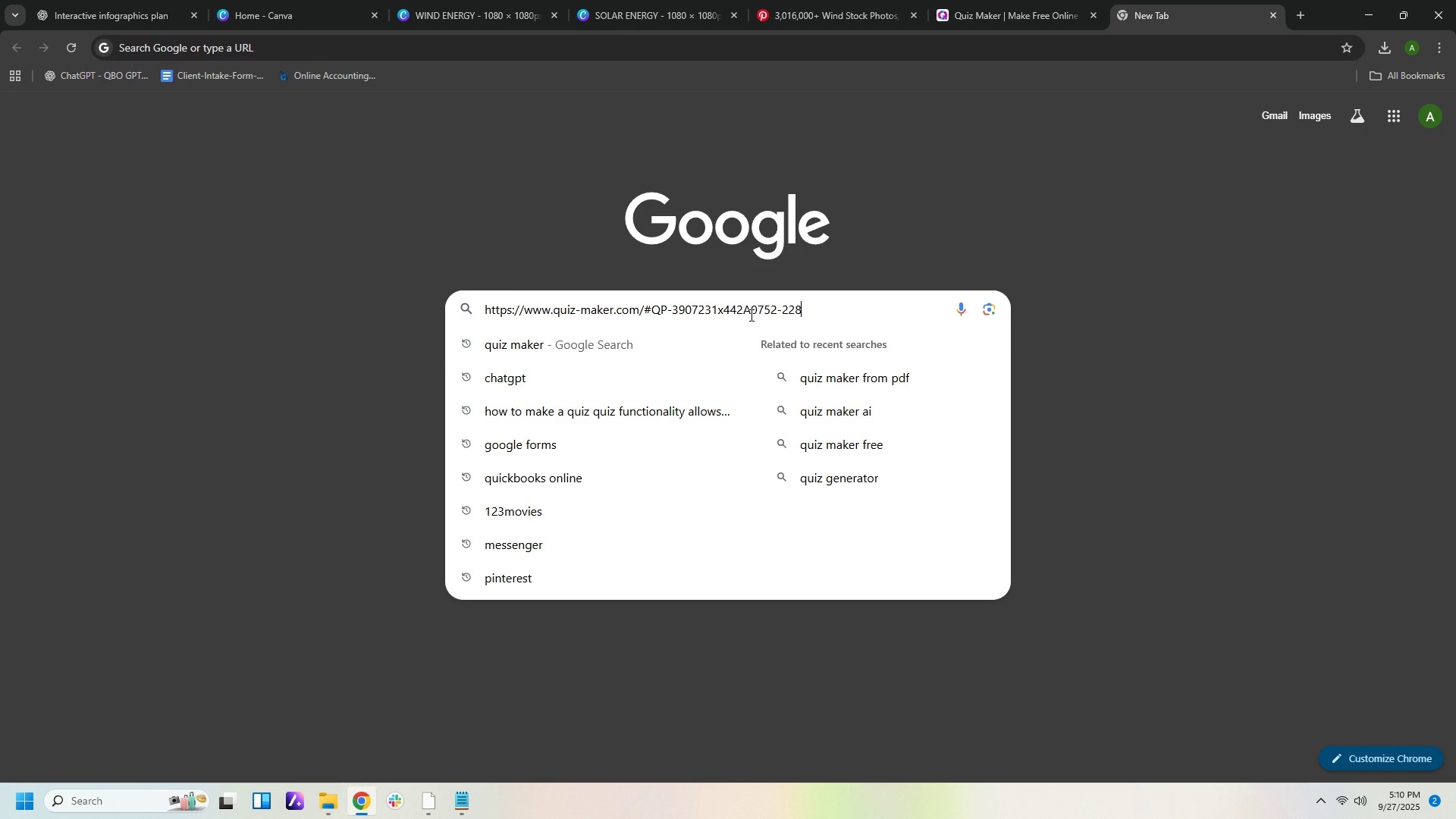 
key(Control+V)
 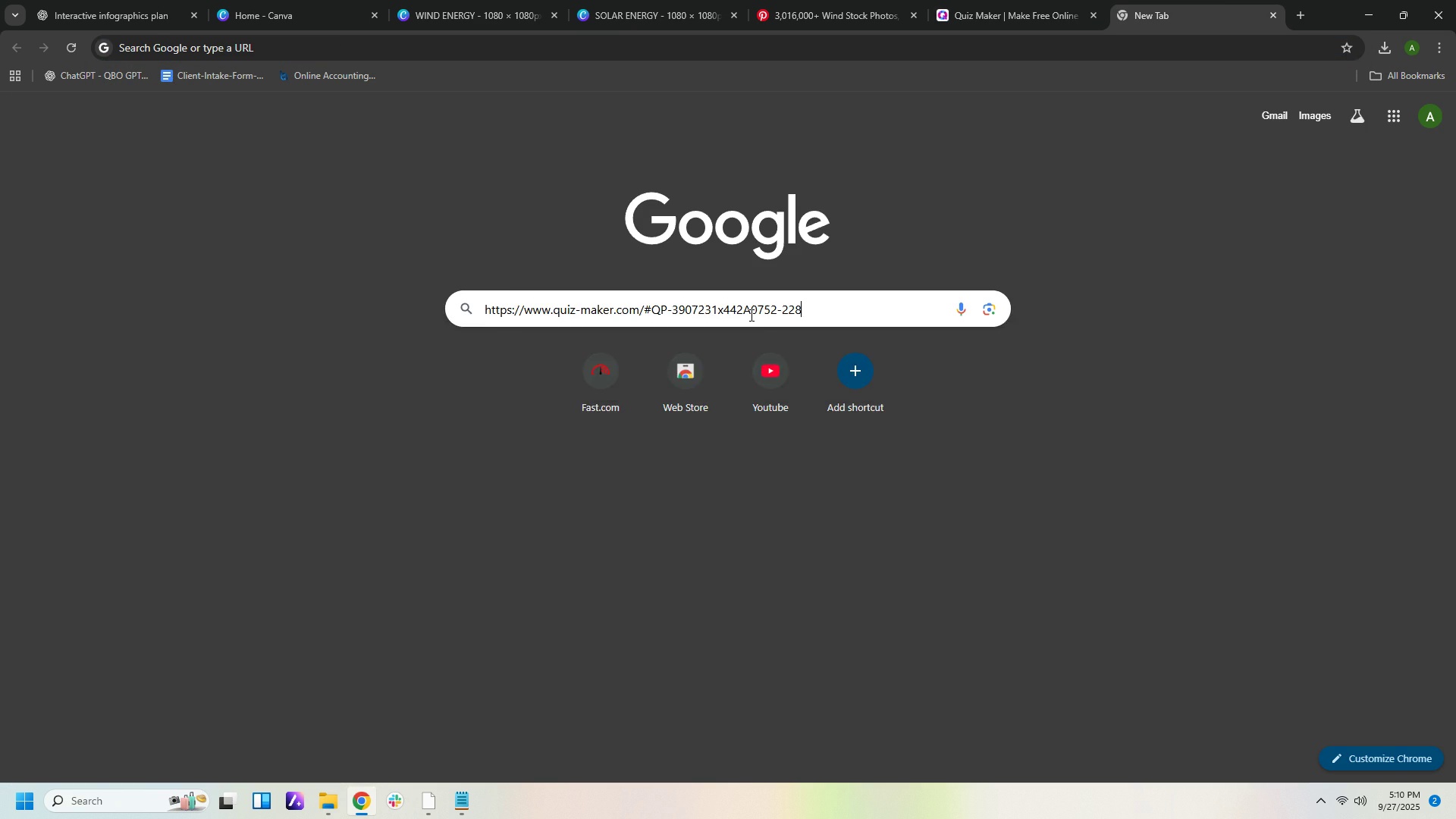 
key(Enter)
 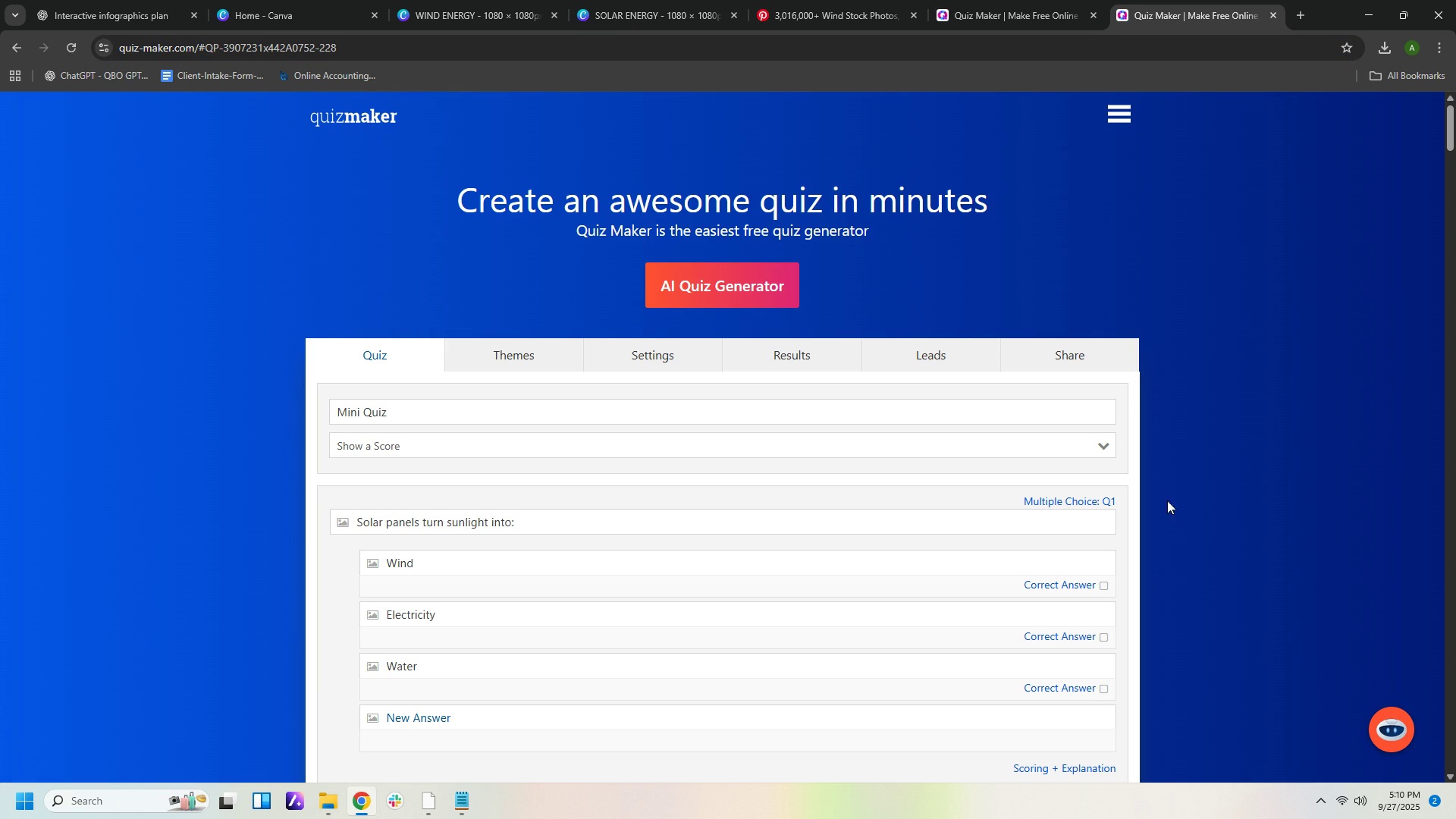 
wait(5.06)
 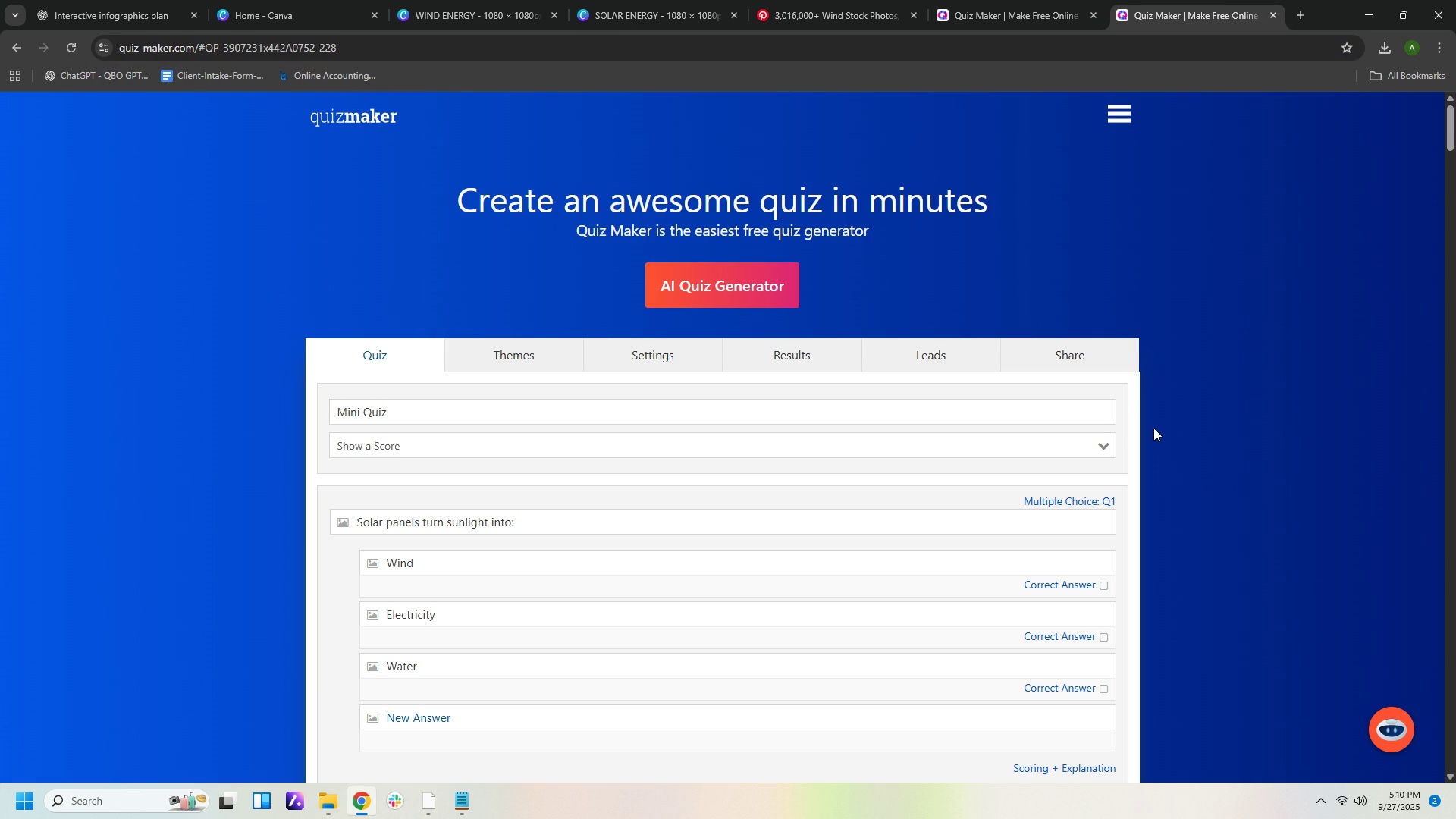 
left_click([940, 350])
 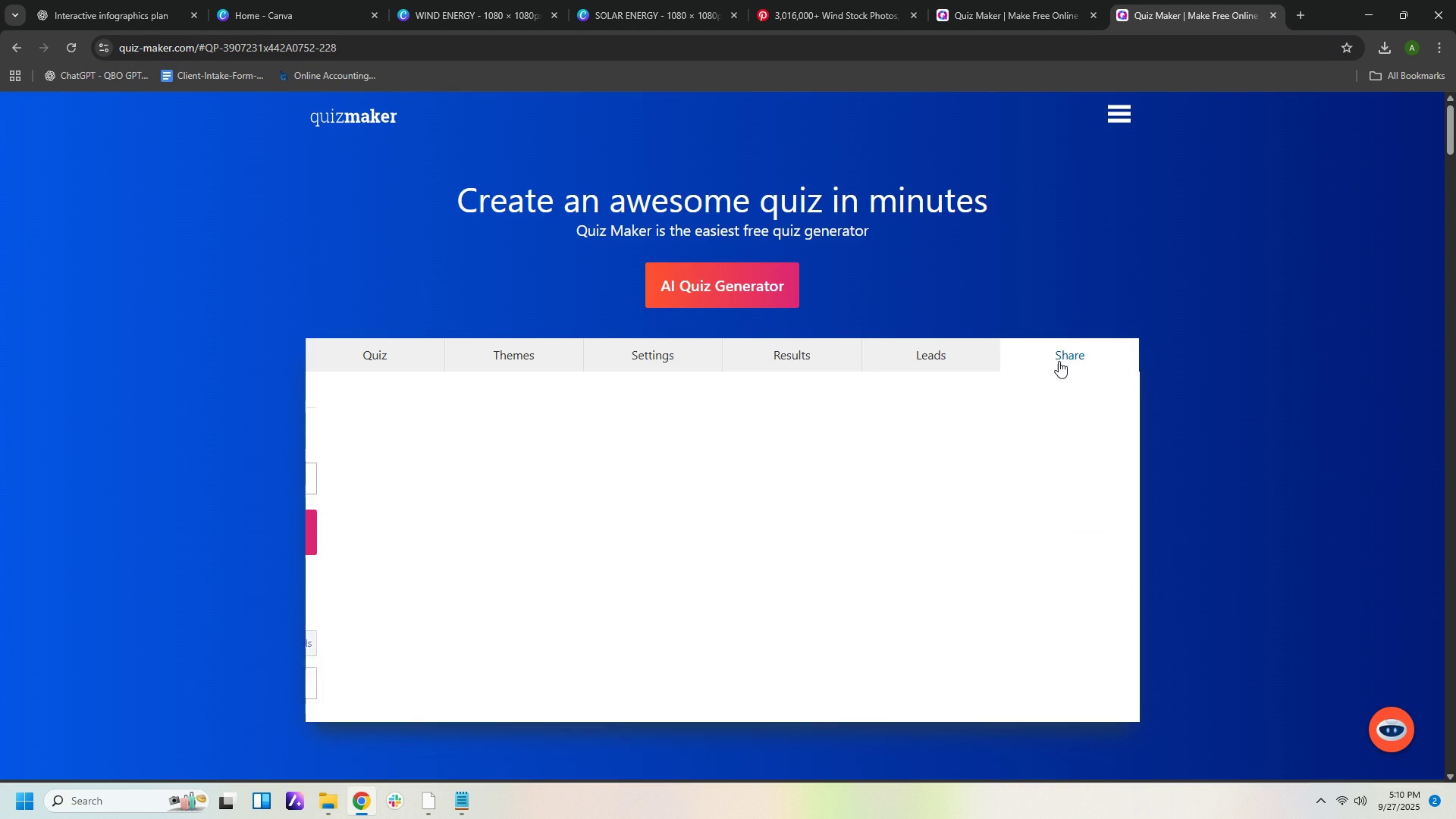 
left_click([1059, 361])
 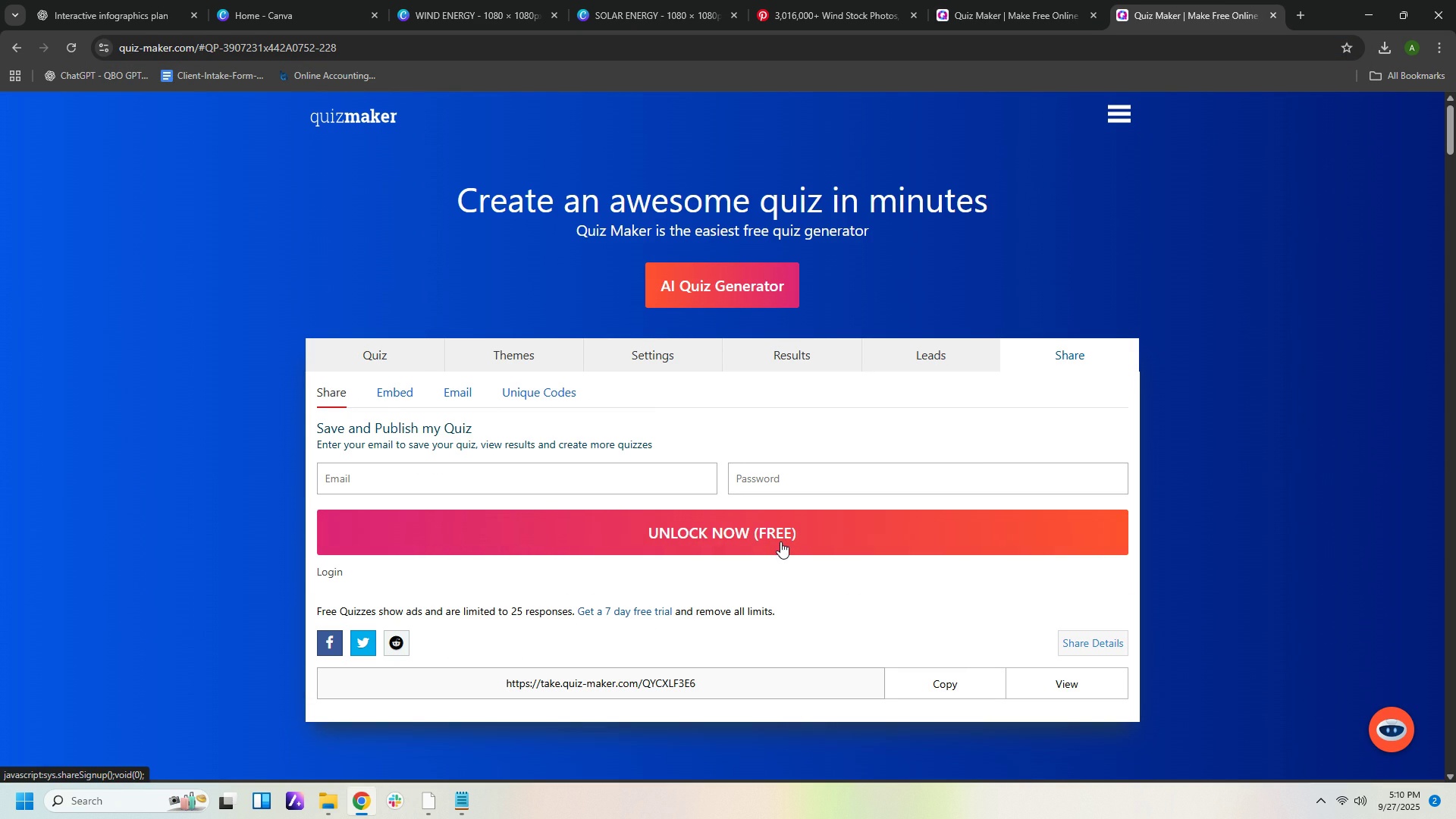 
left_click([598, 487])
 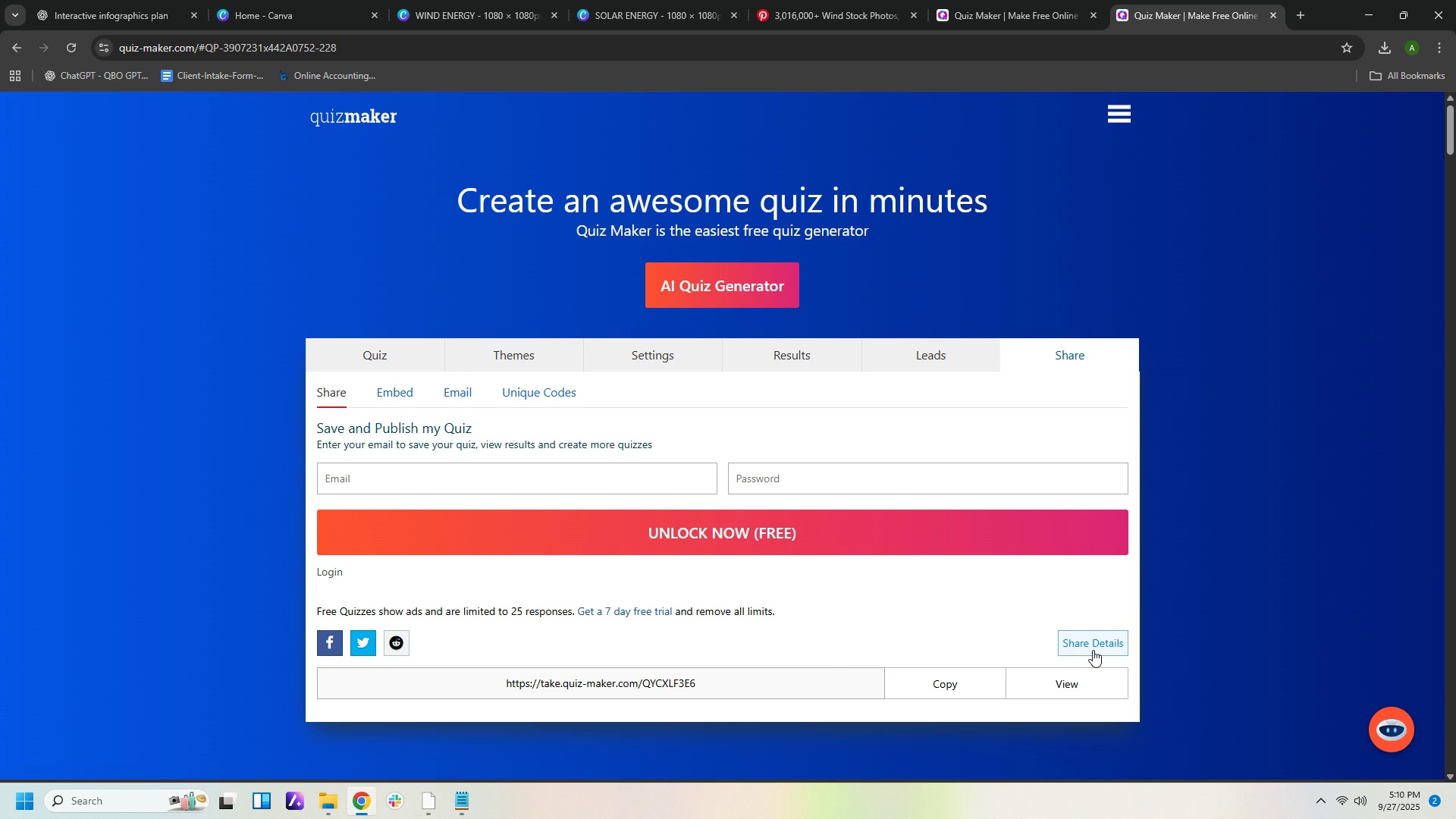 
wait(7.86)
 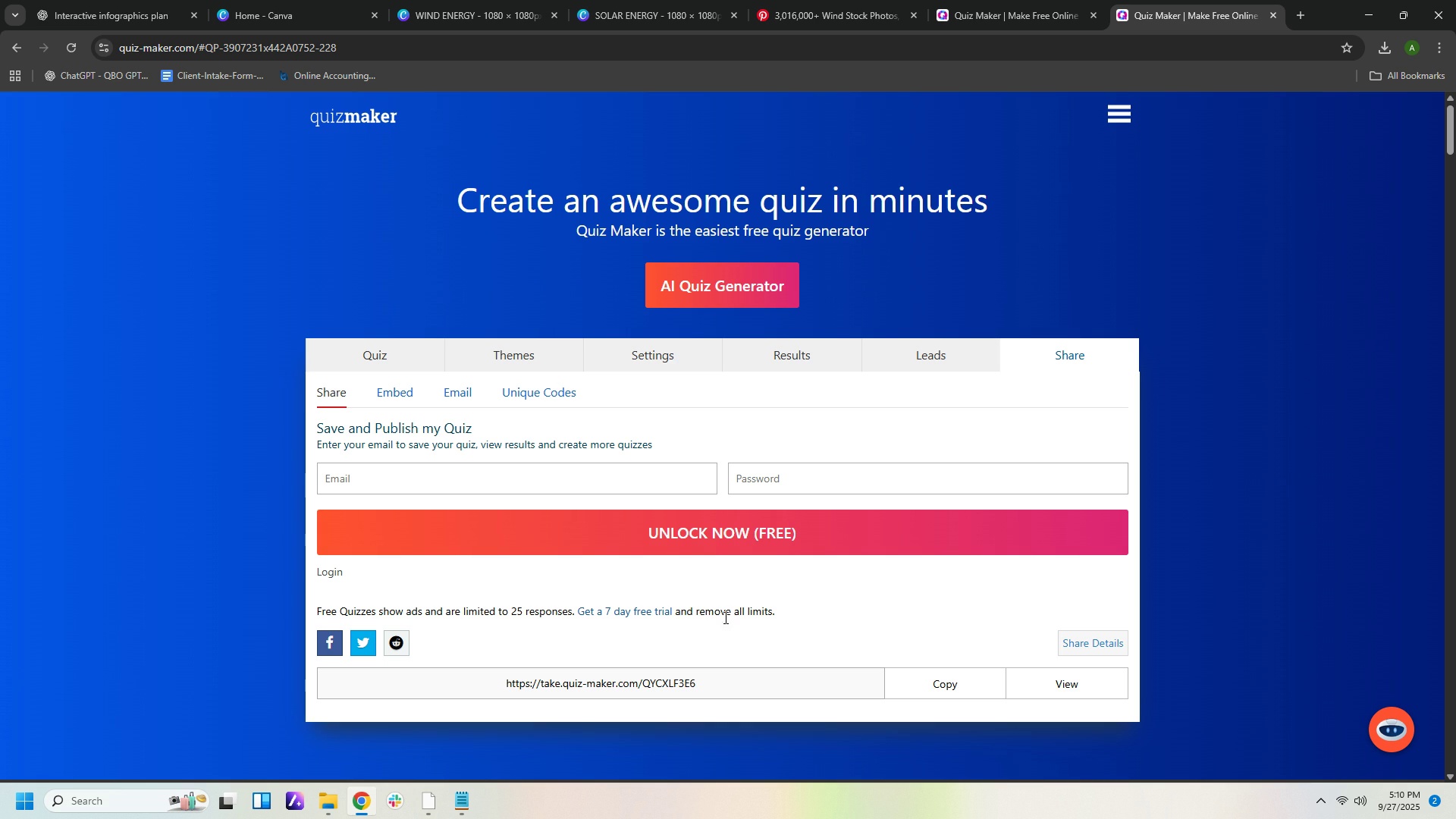 
left_click([946, 682])
 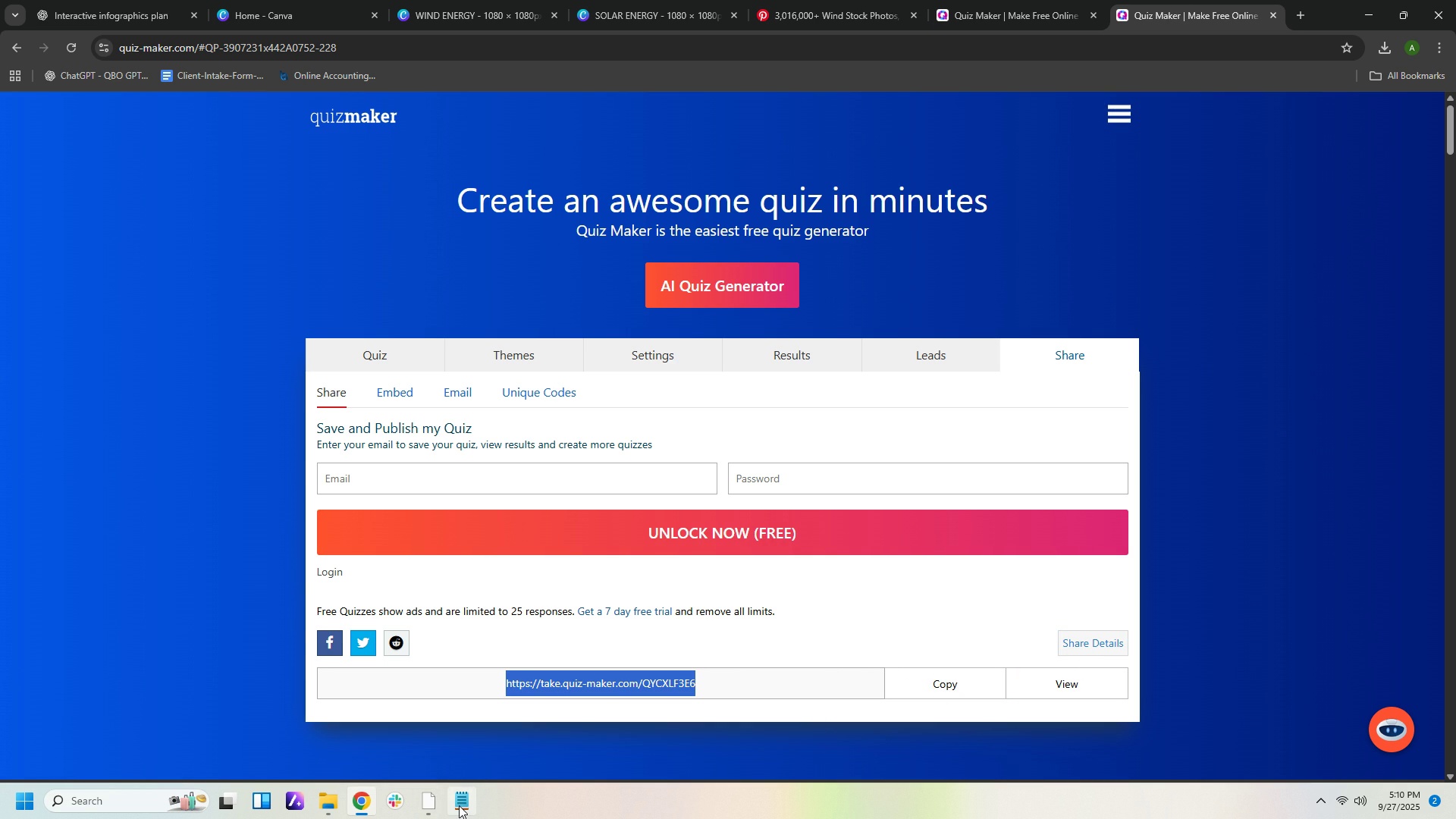 
left_click([530, 487])
 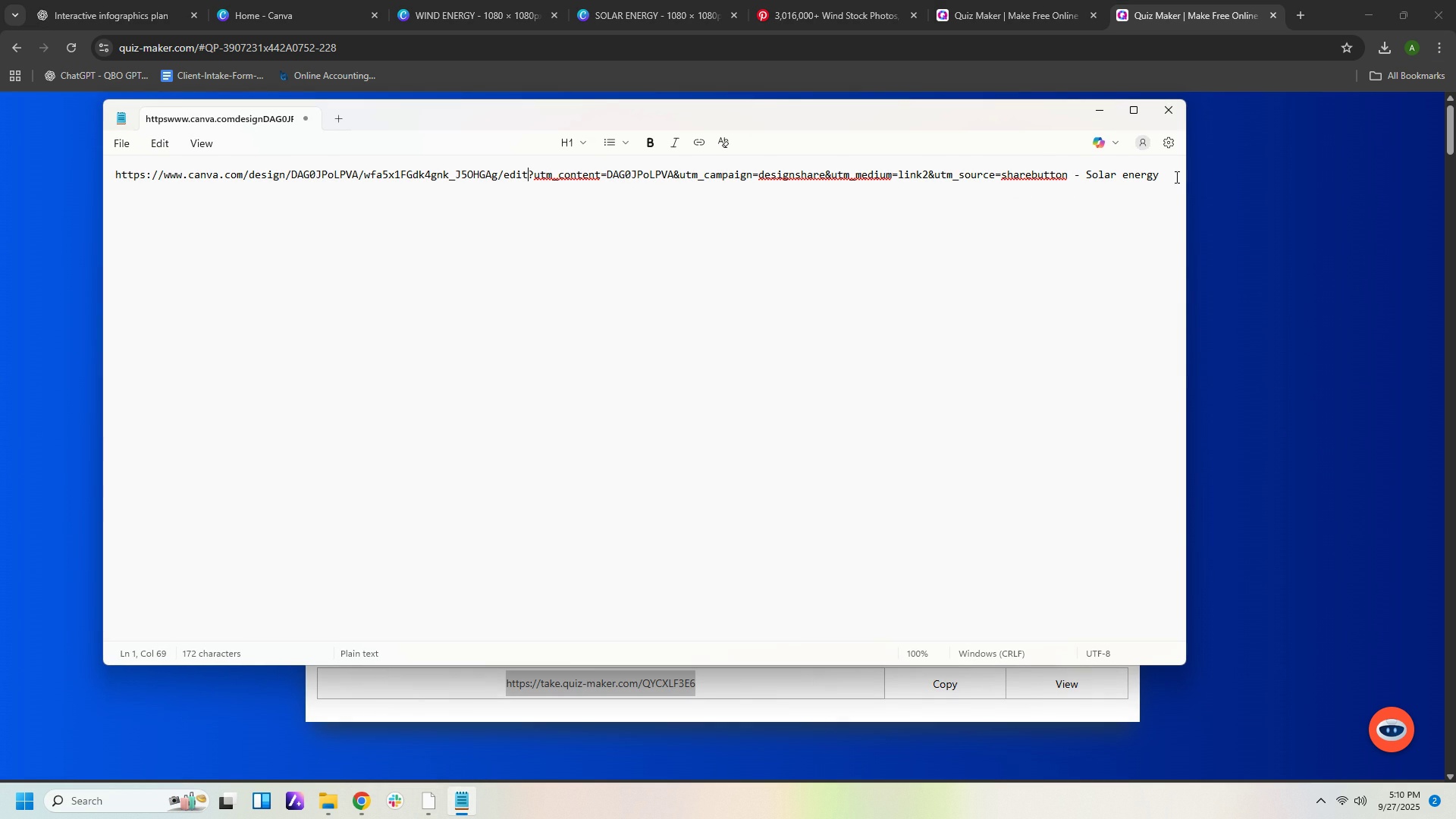 
left_click([1165, 178])
 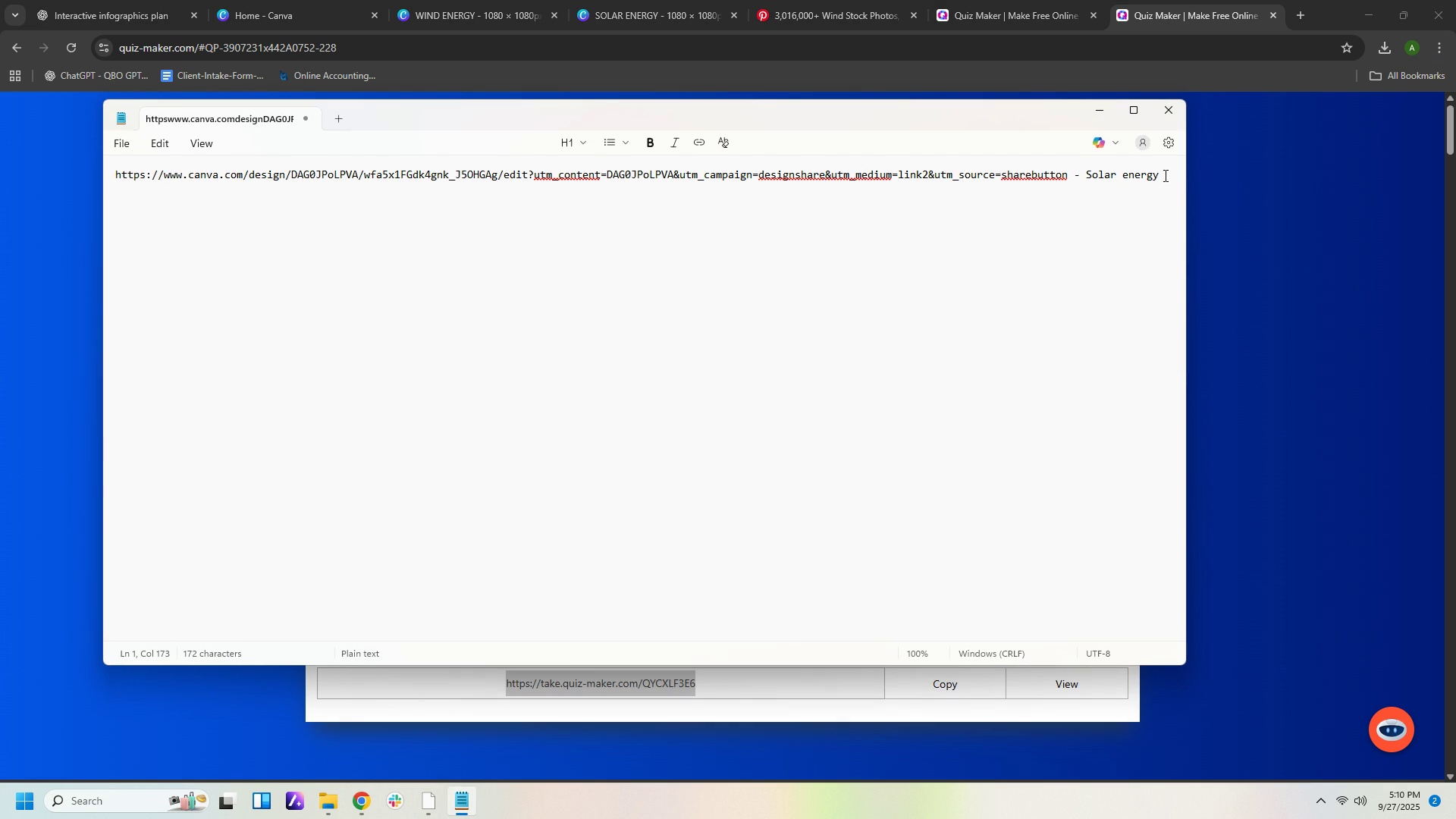 
key(Enter)
 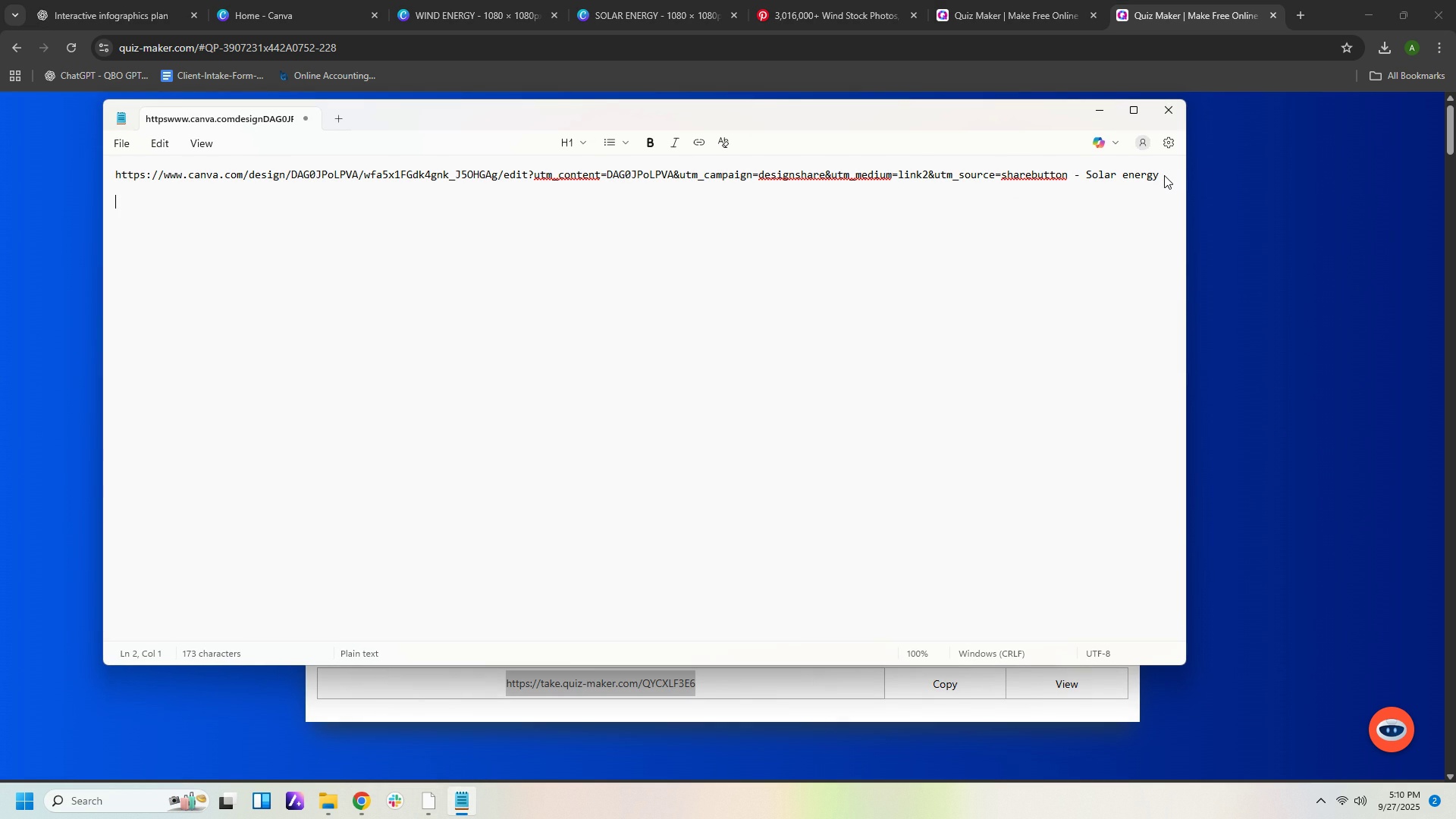 
key(Enter)